 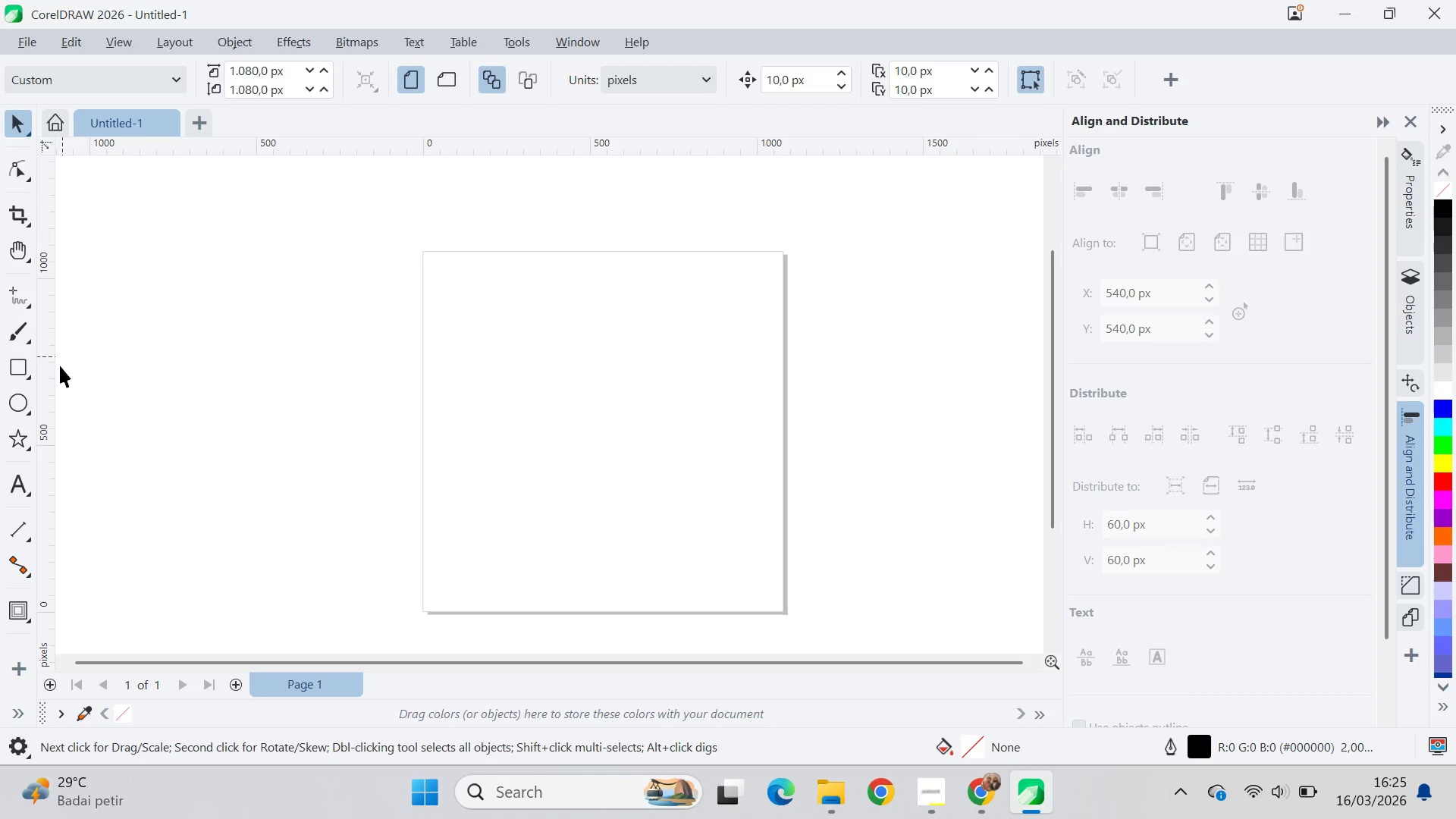 
left_click_drag(start_coordinate=[430, 194], to_coordinate=[461, 228])
 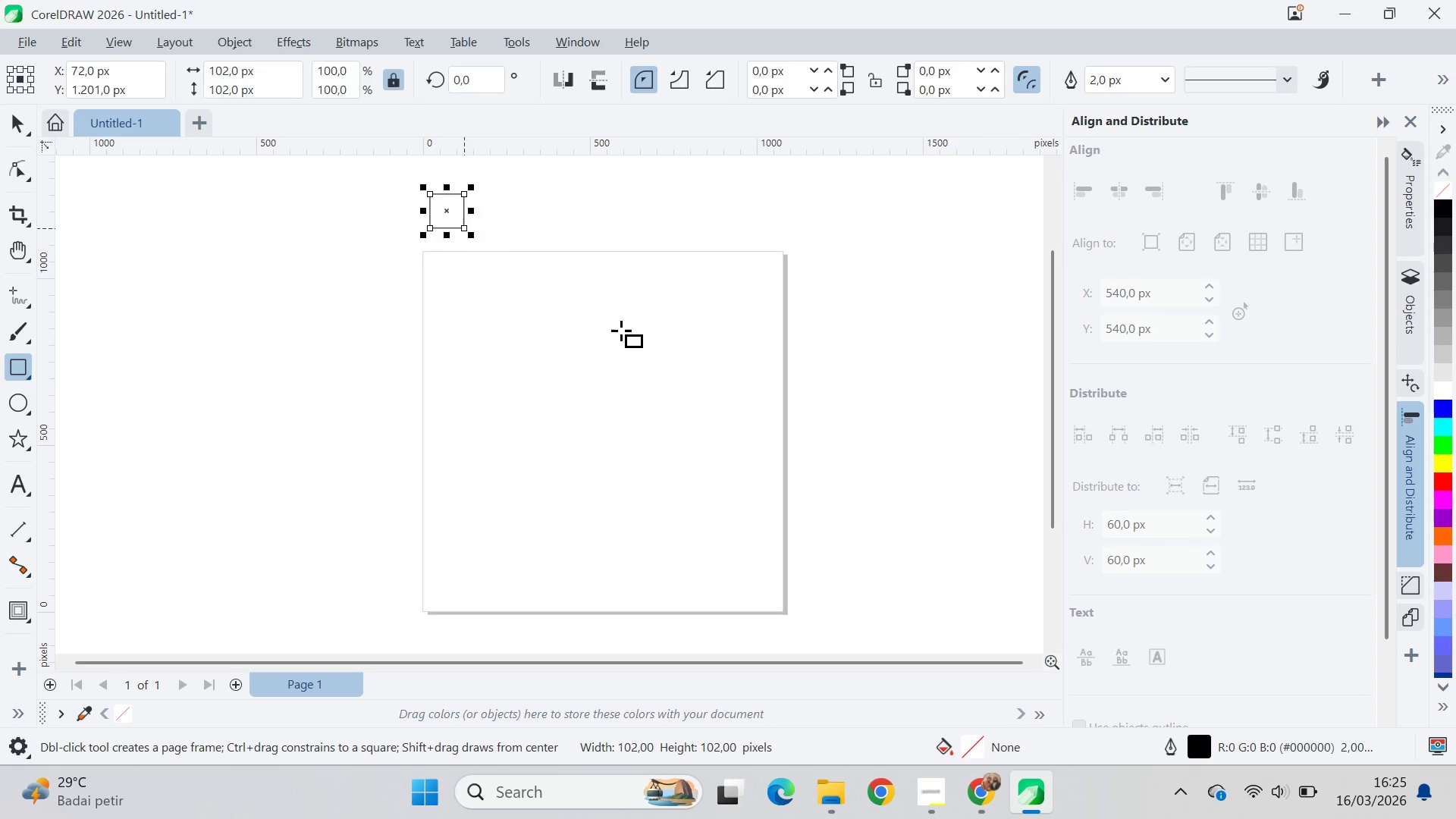 
key(V)
 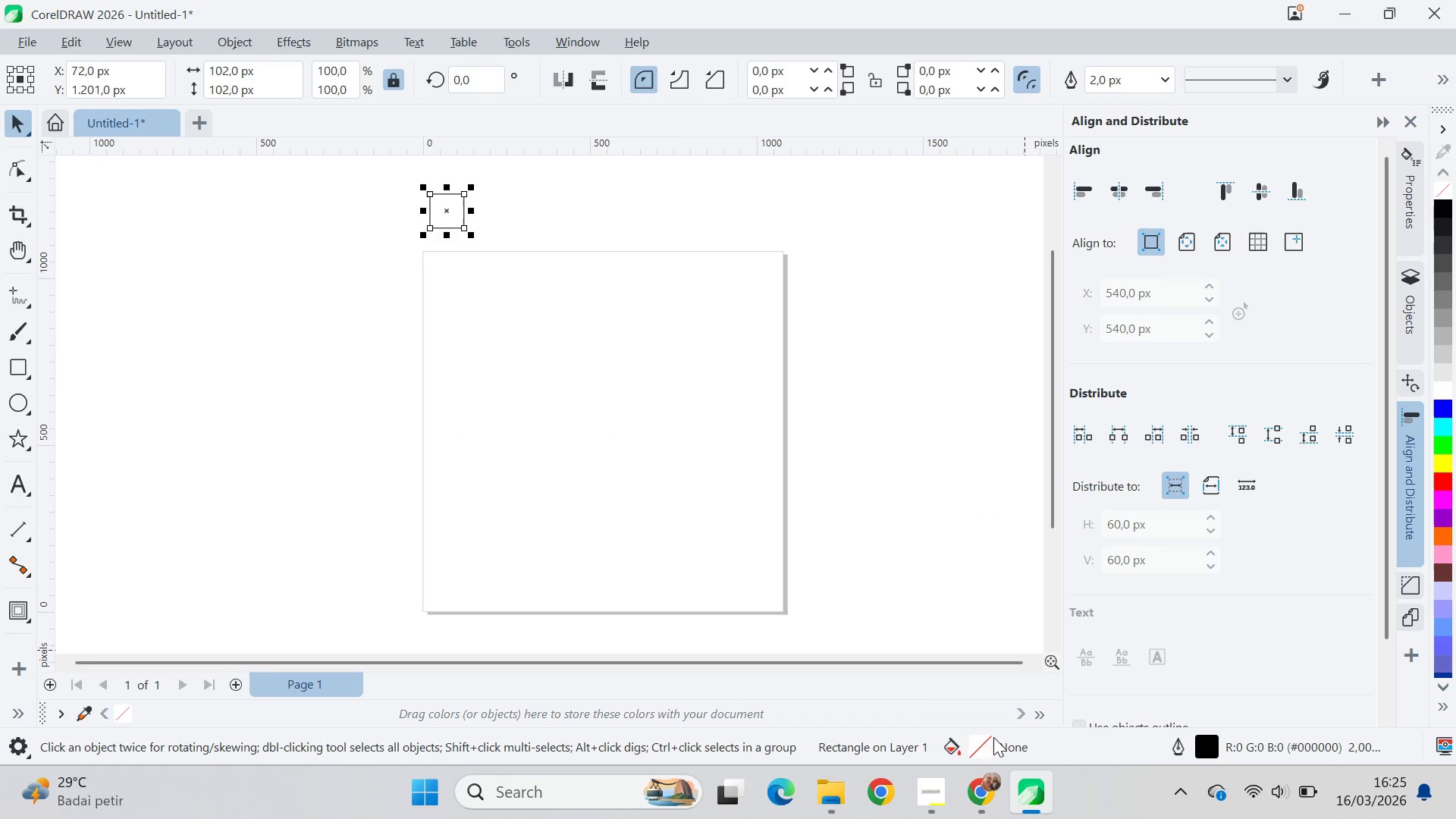 
left_click([985, 742])
 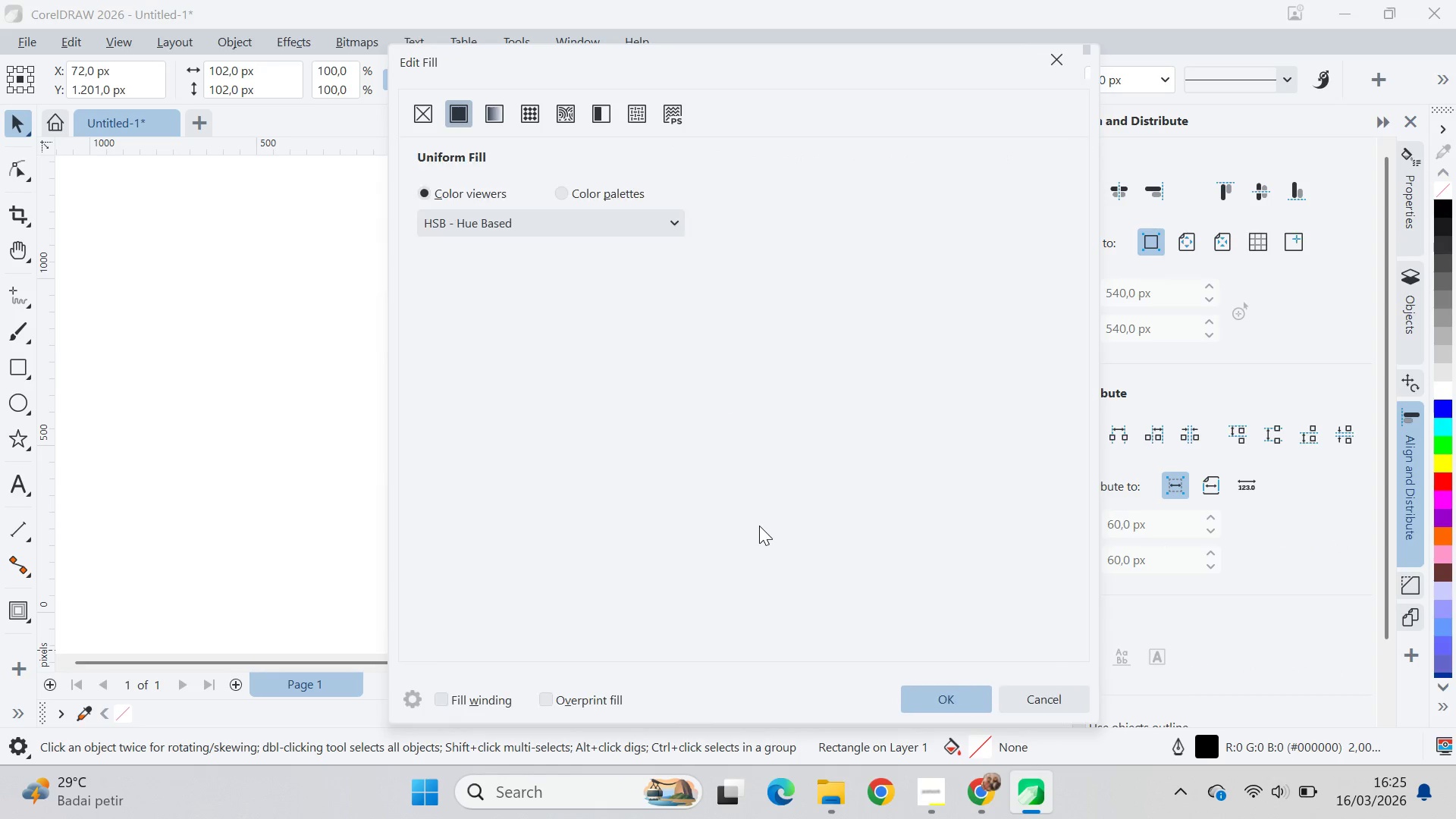 
left_click([811, 450])
 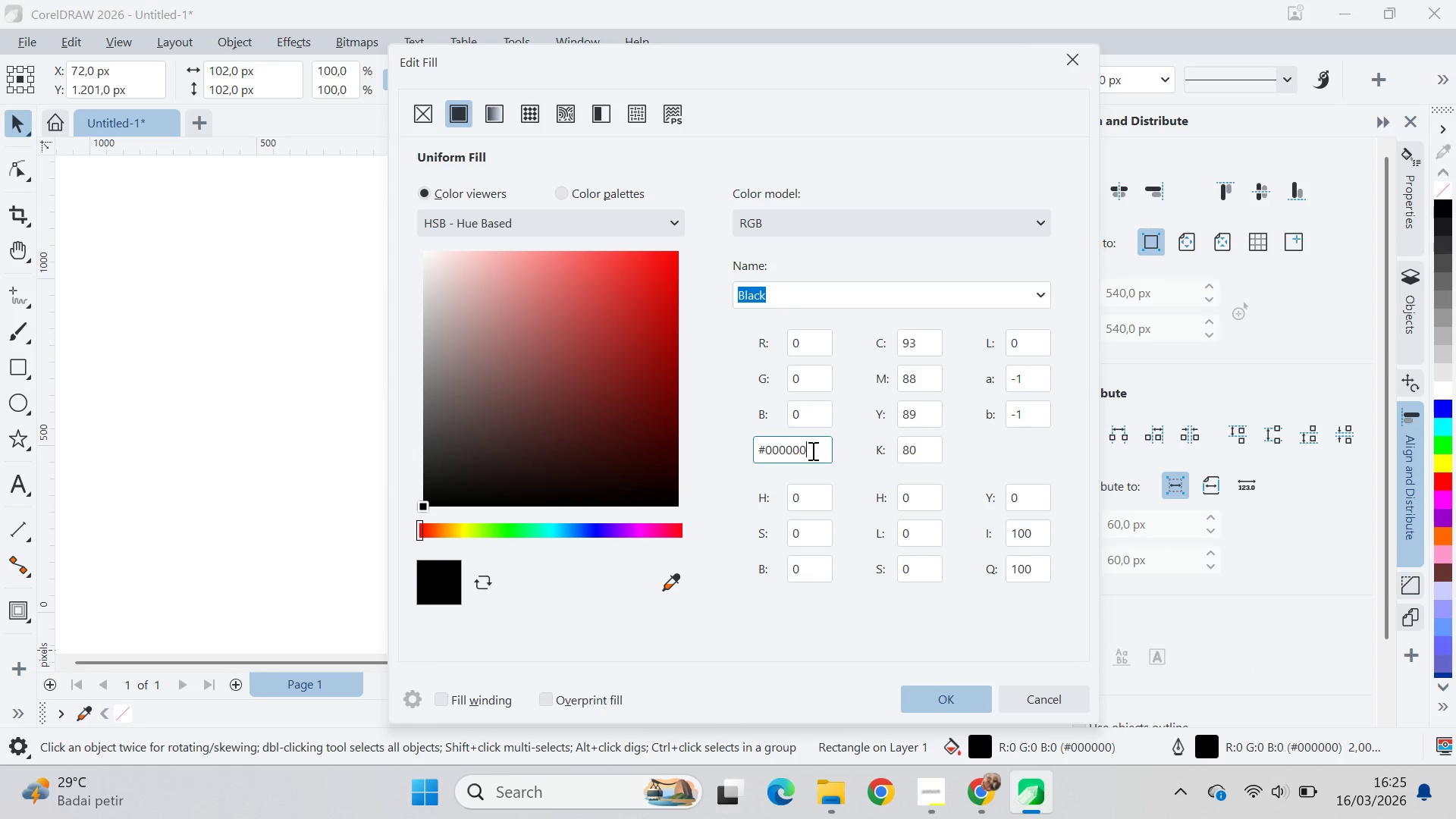 
key(Control+A)
 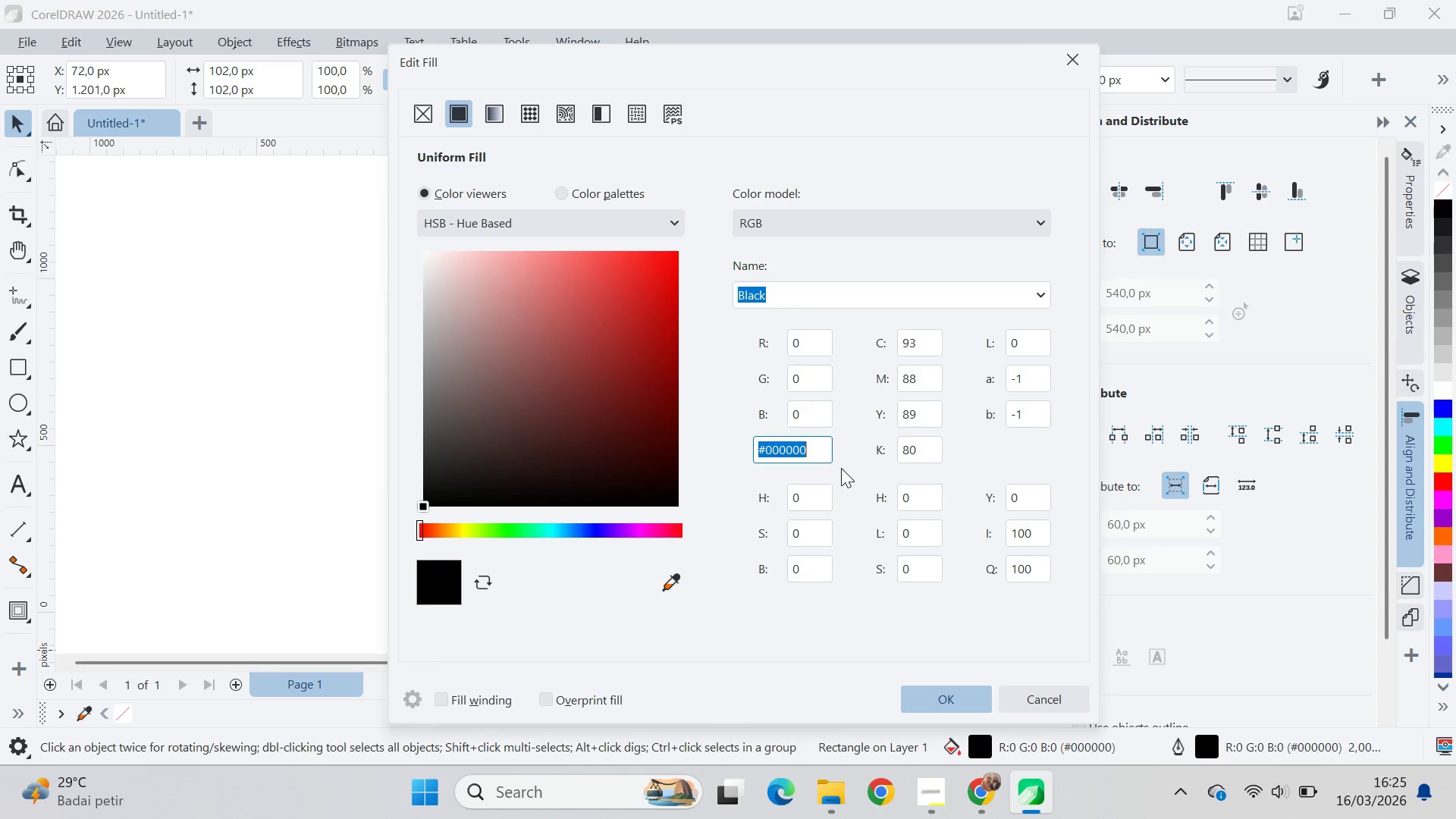 
key(Control+V)
 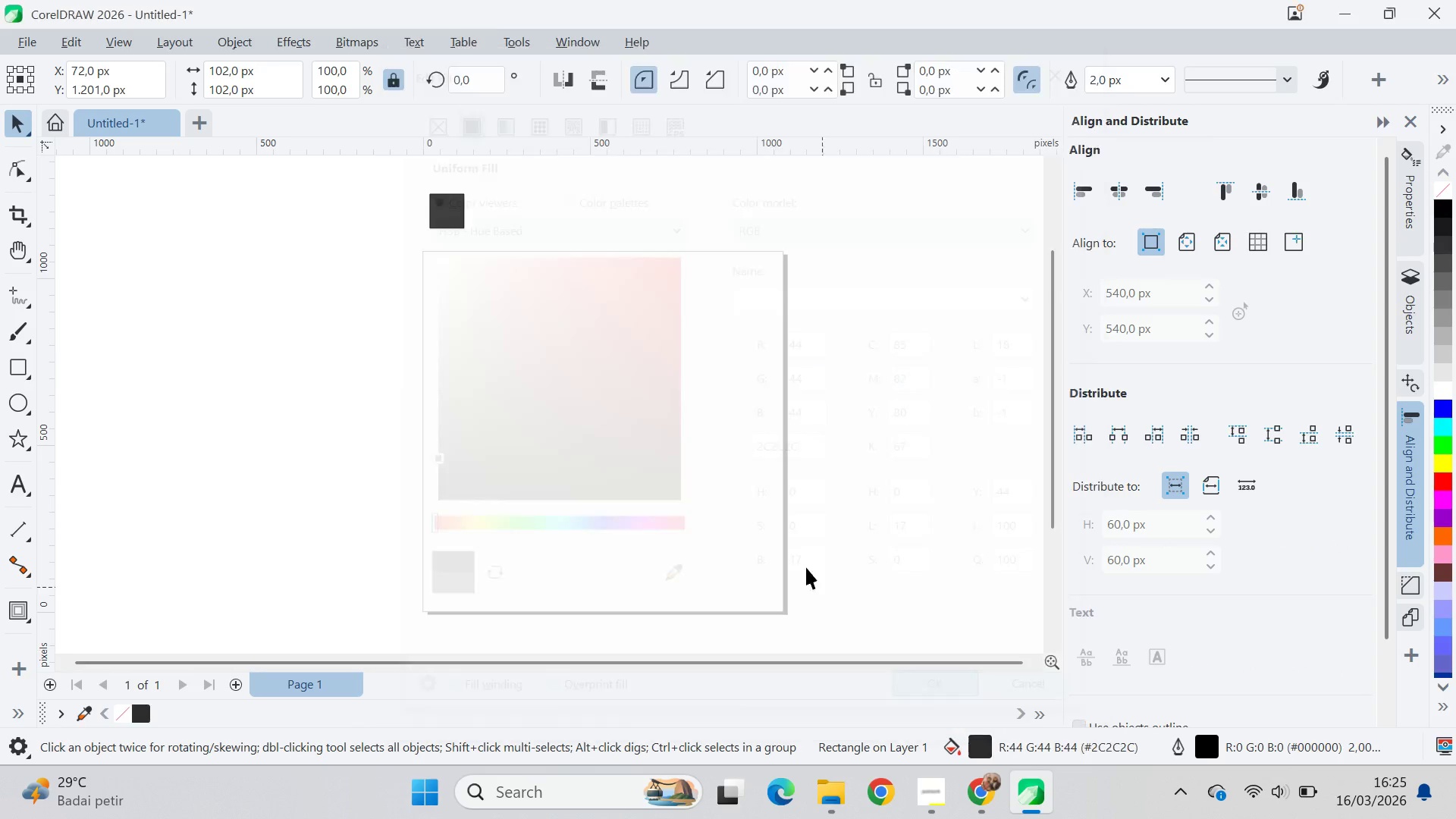 
key(Alt+AltLeft)
 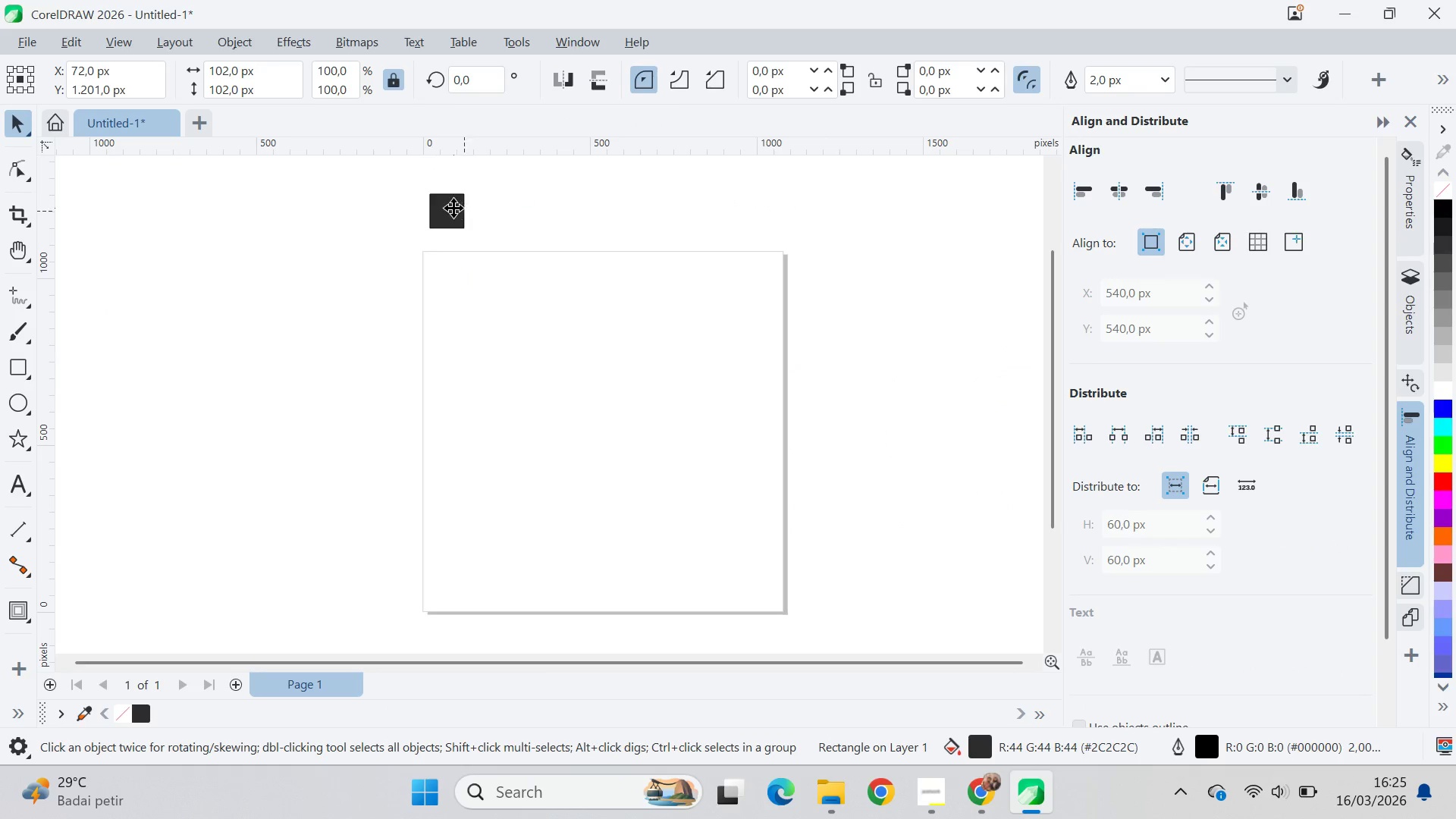 
left_click_drag(start_coordinate=[445, 209], to_coordinate=[492, 209])
 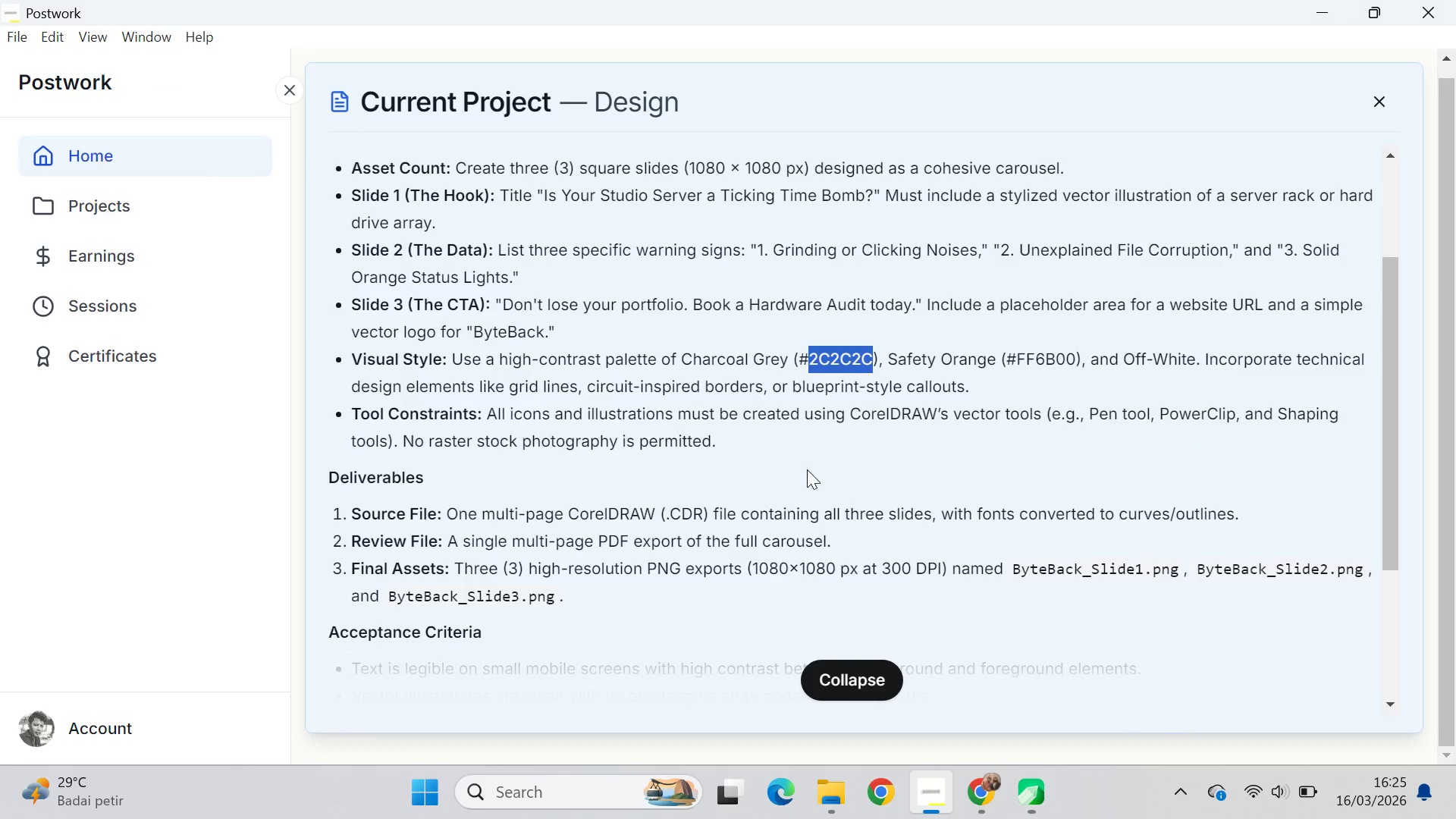 
hold_key(key=ShiftLeft, duration=0.66)
 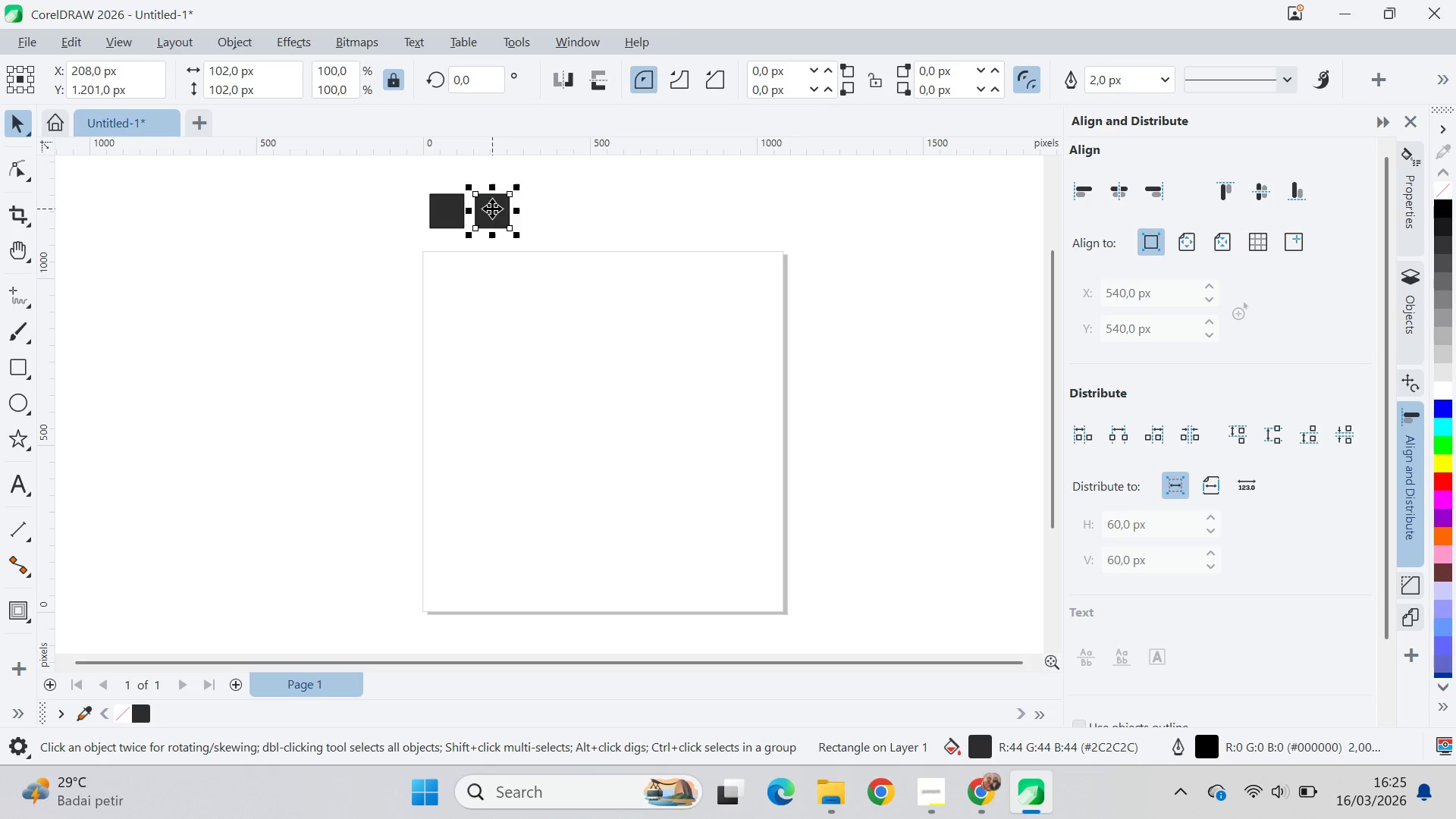 
key(Alt+AltLeft)